 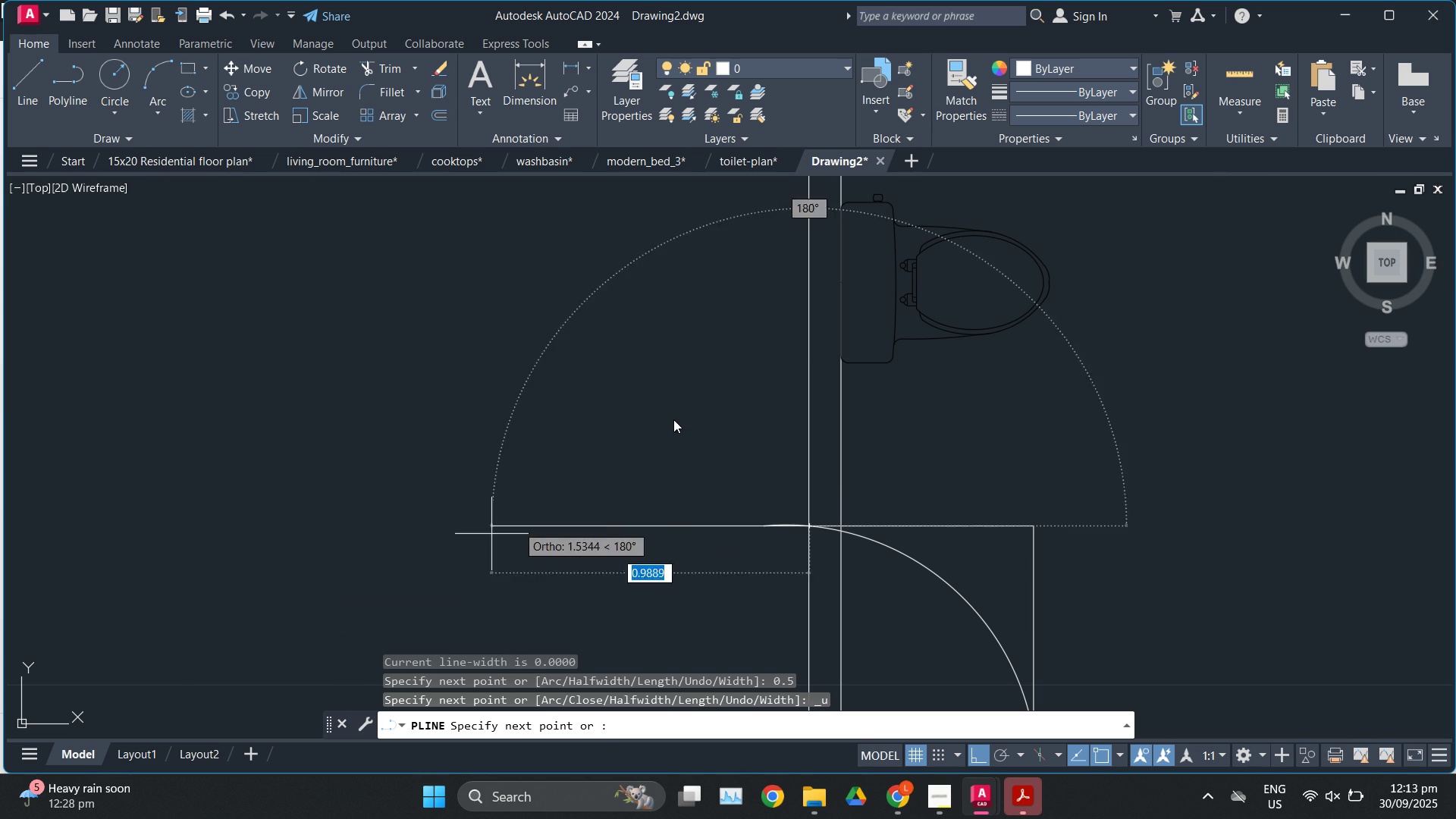 
key(Numpad0)
 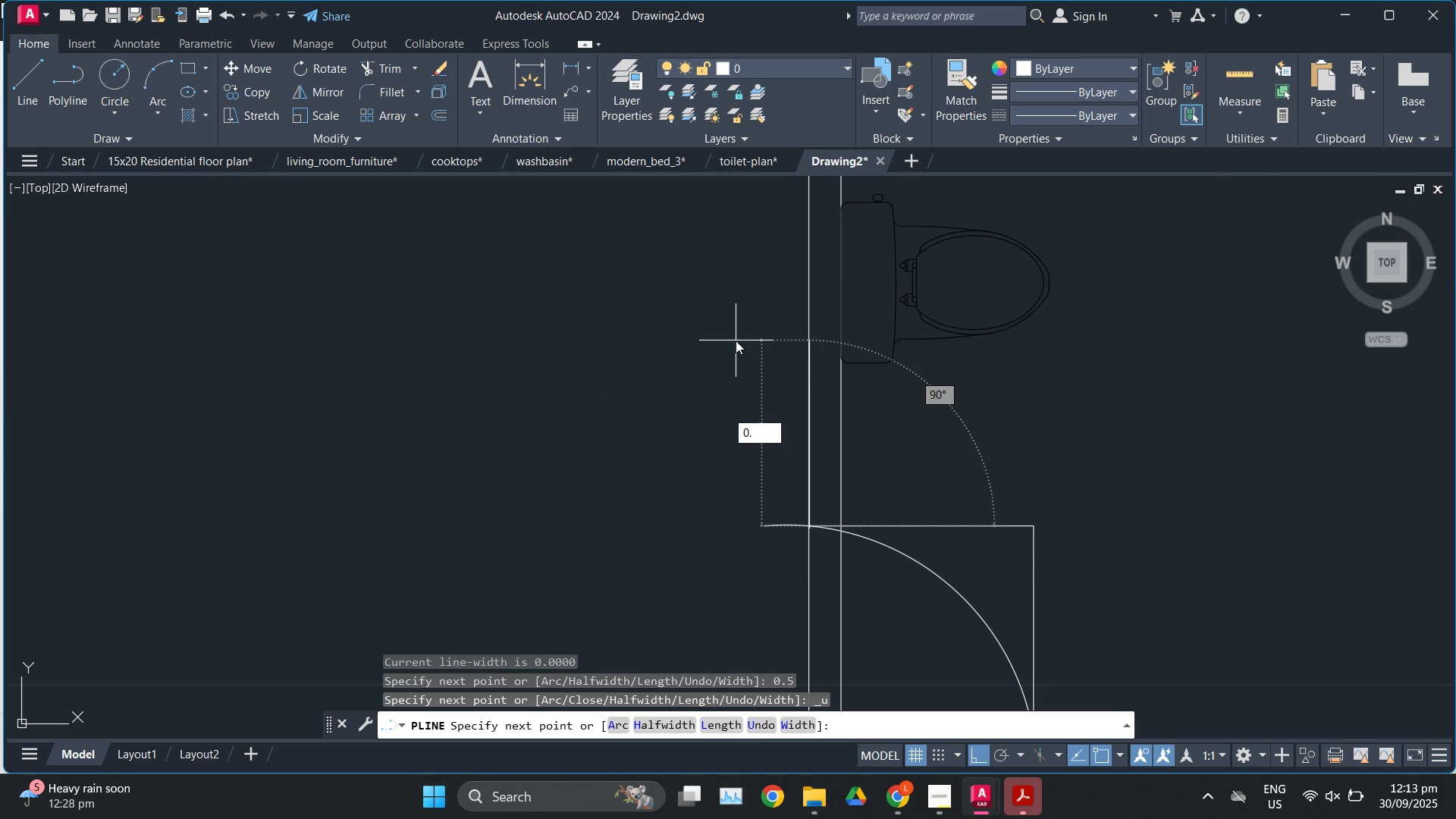 
key(NumpadDecimal)
 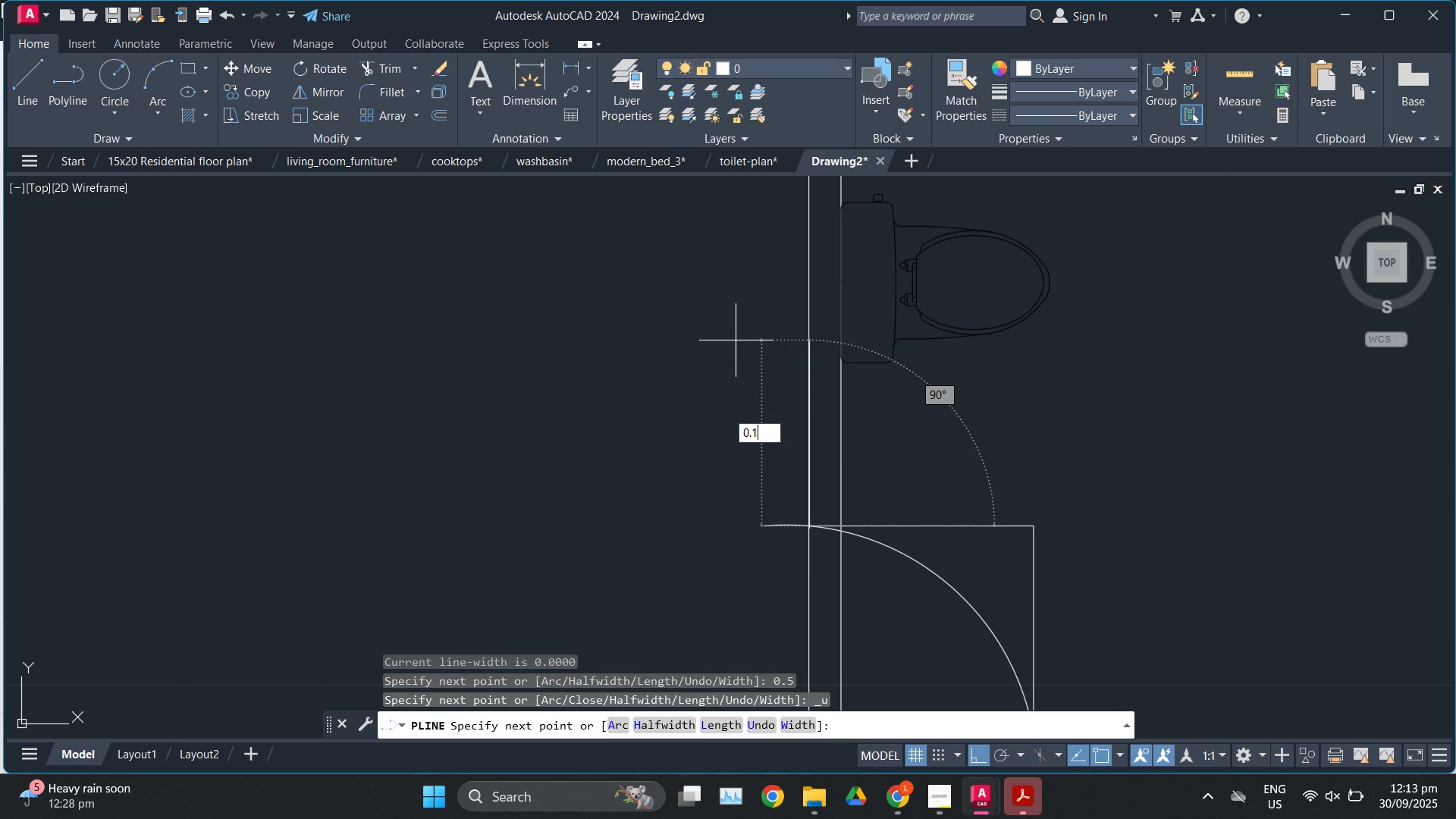 
key(Numpad1)
 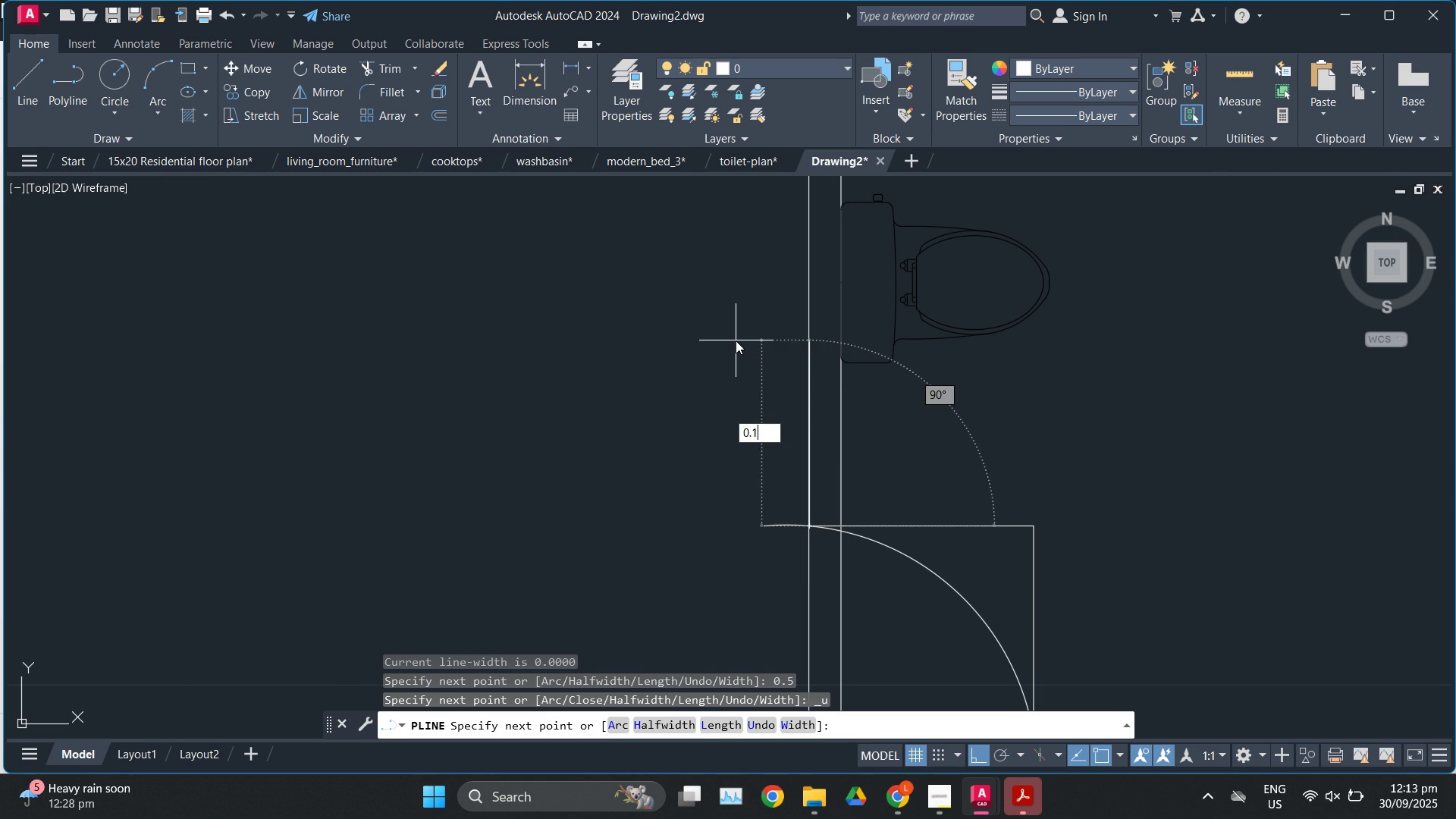 
key(Enter)
 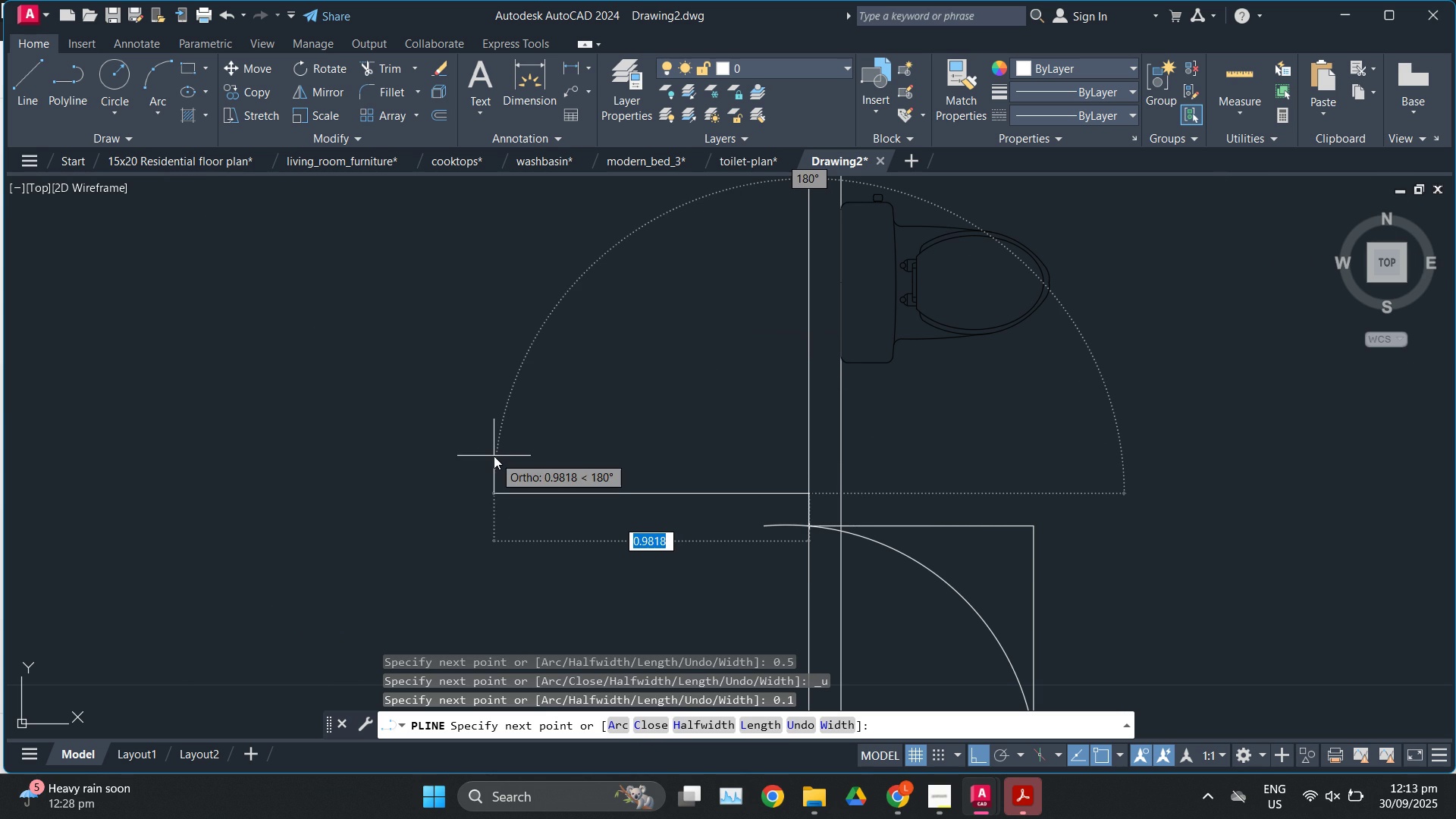 
key(Numpad0)
 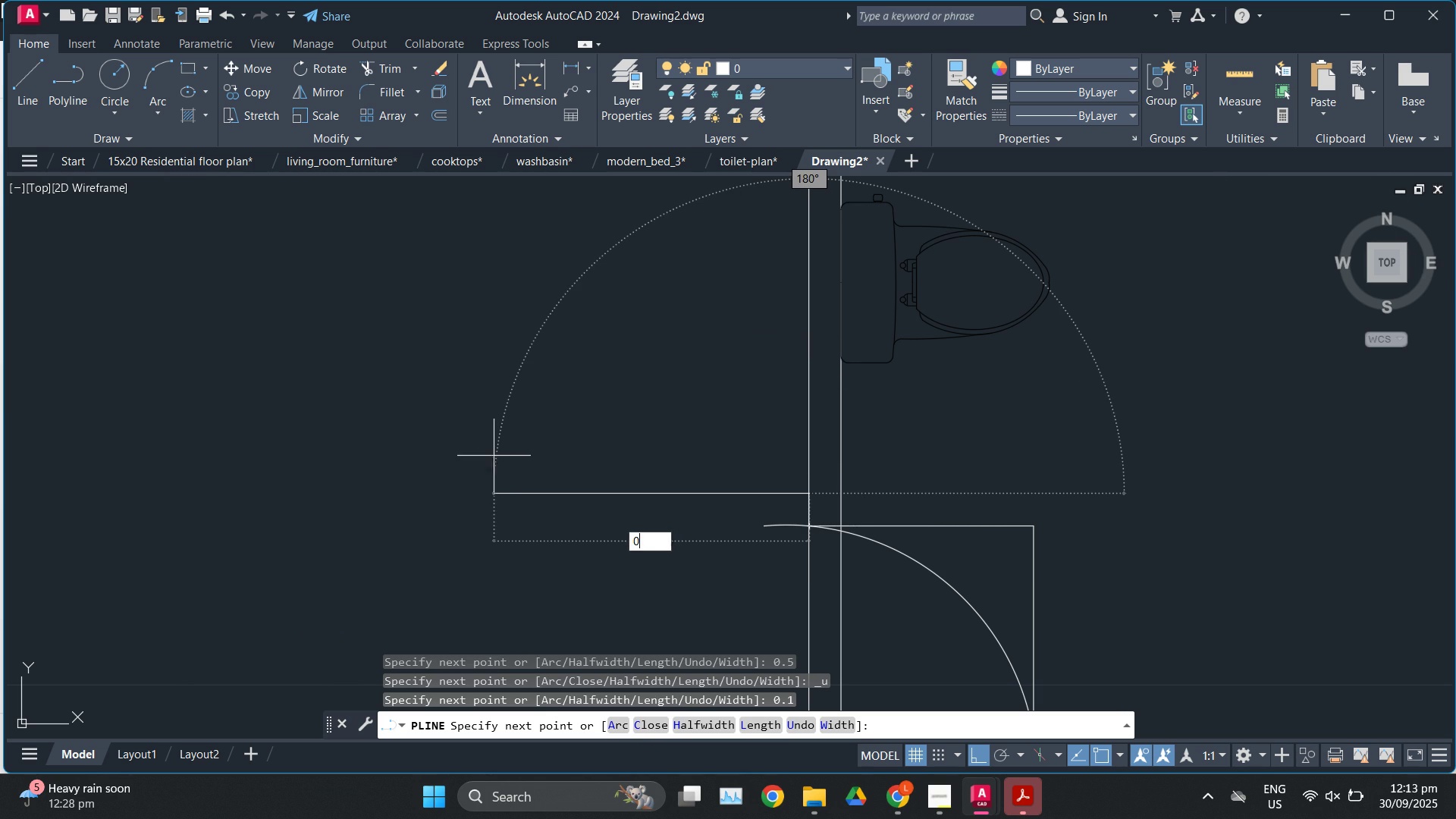 
key(NumpadDecimal)
 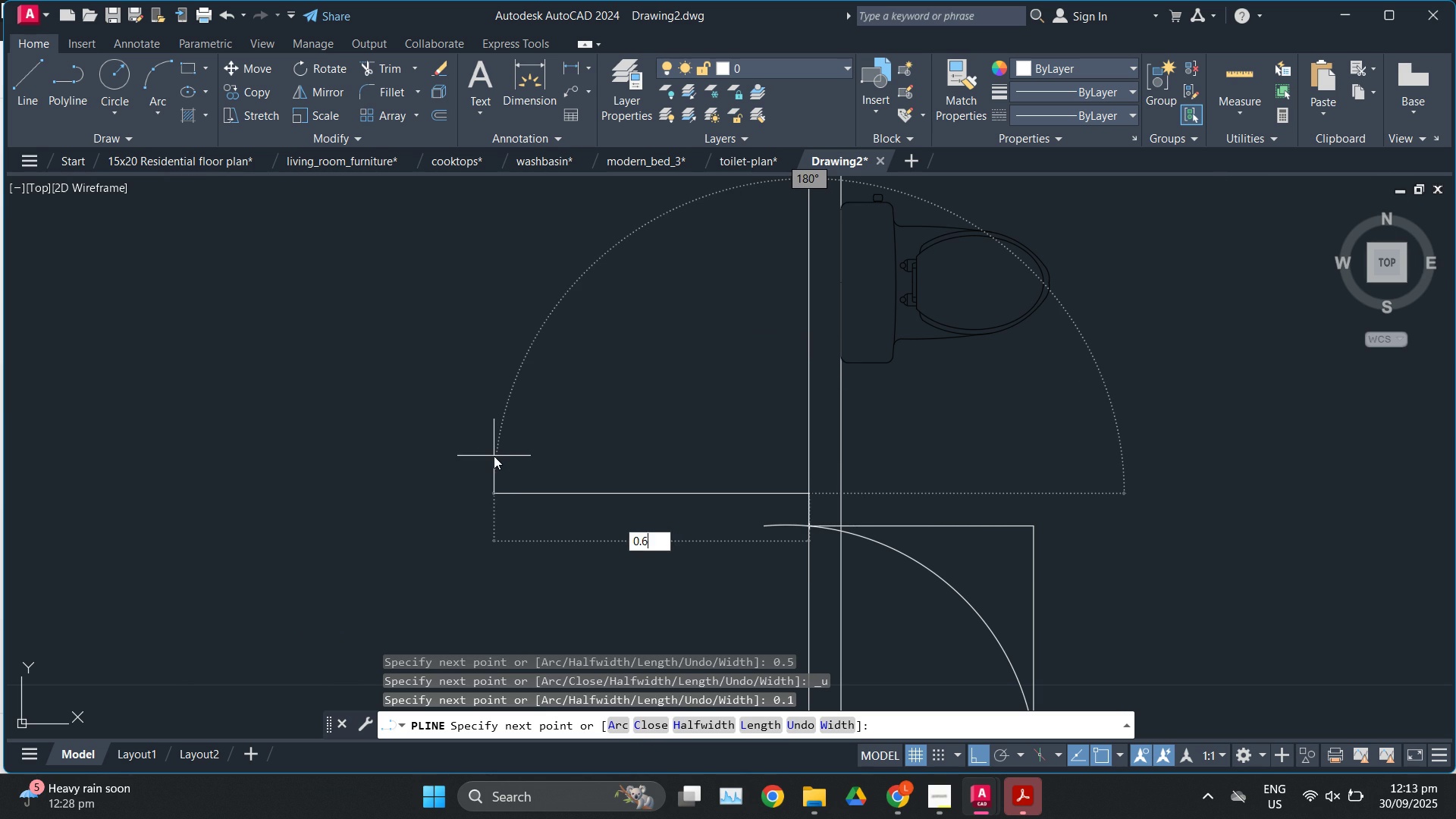 
key(Numpad6)
 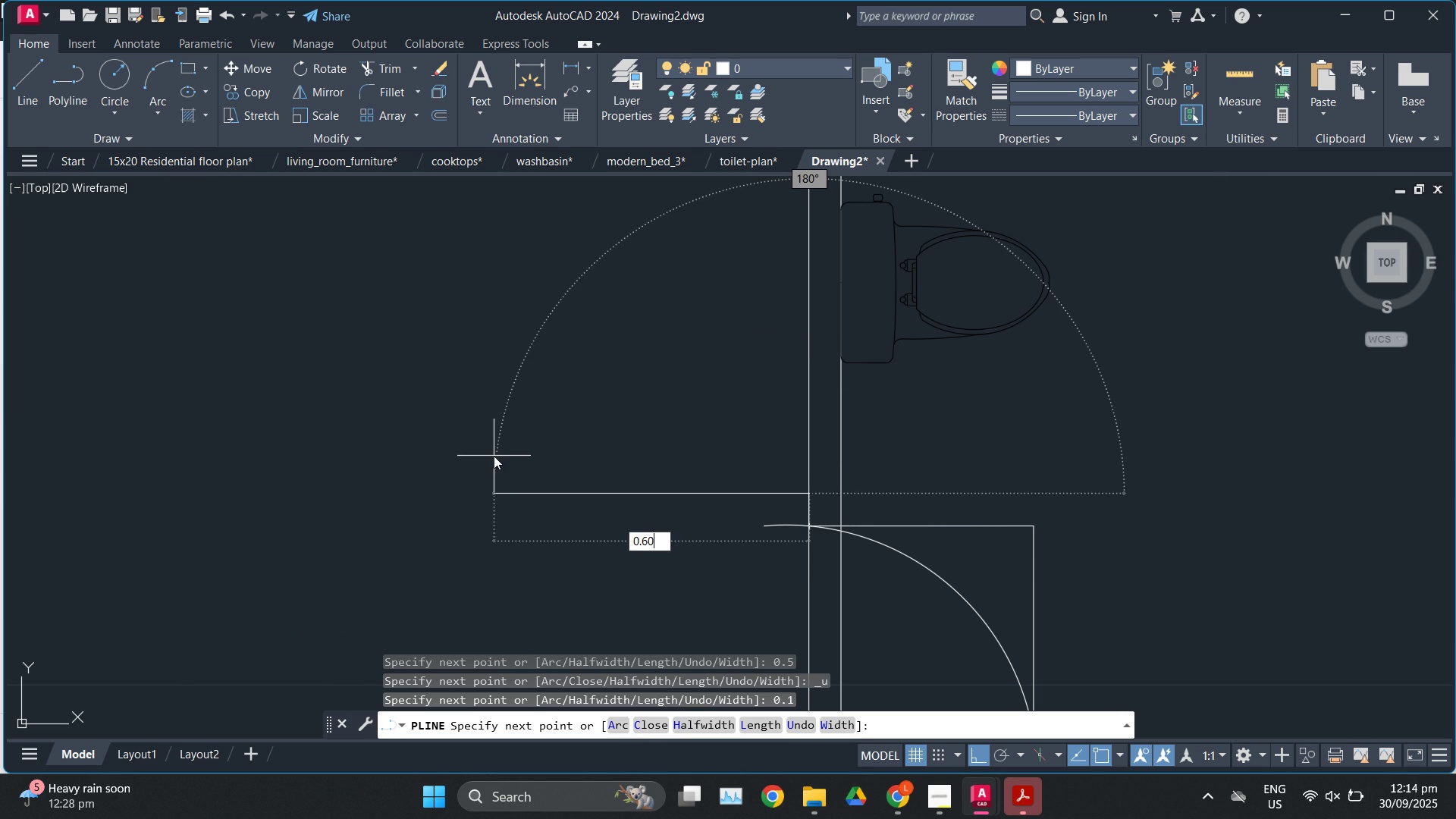 
key(Numpad0)
 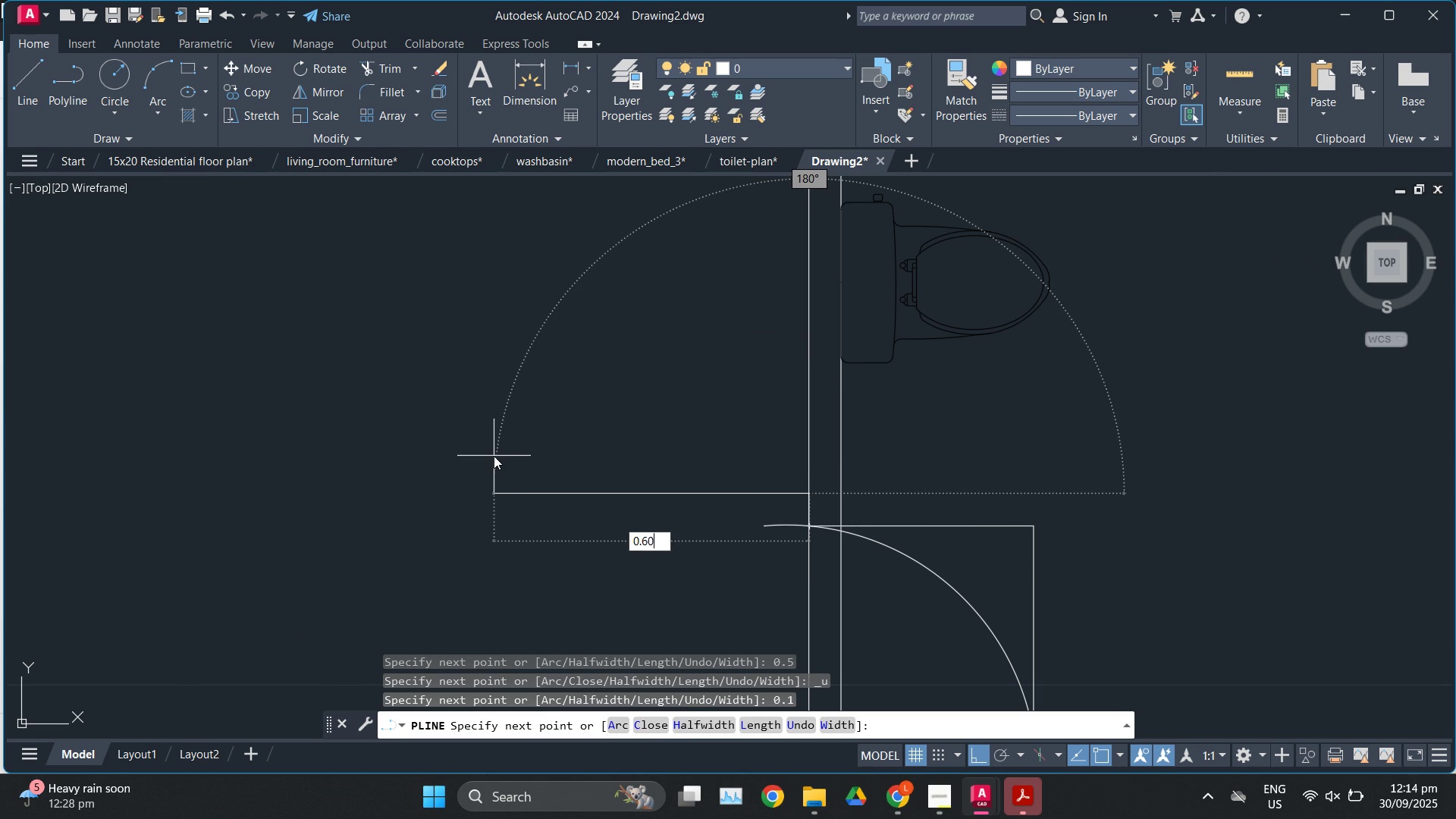 
key(Enter)
 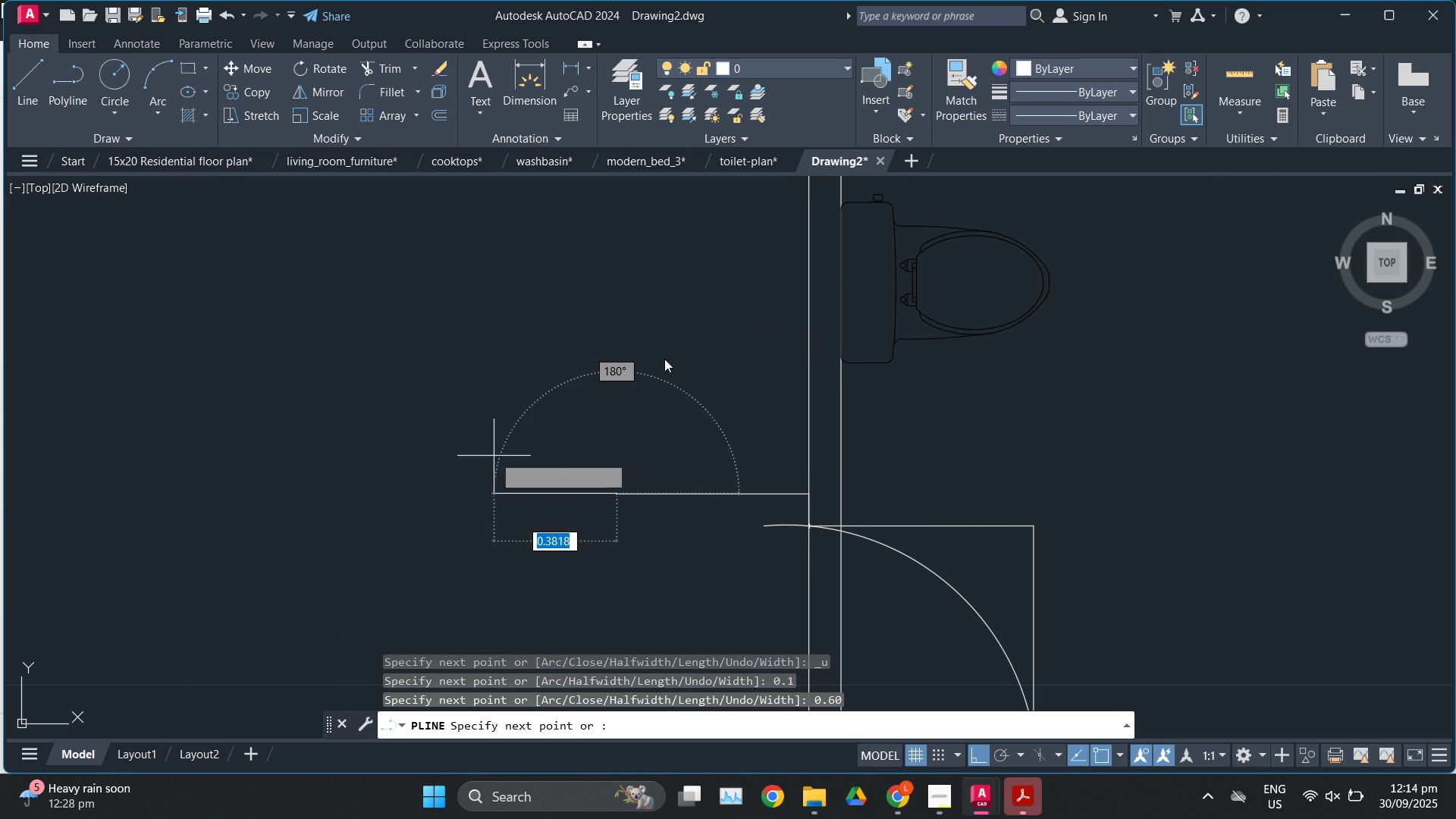 
scroll: coordinate [716, 409], scroll_direction: down, amount: 8.0
 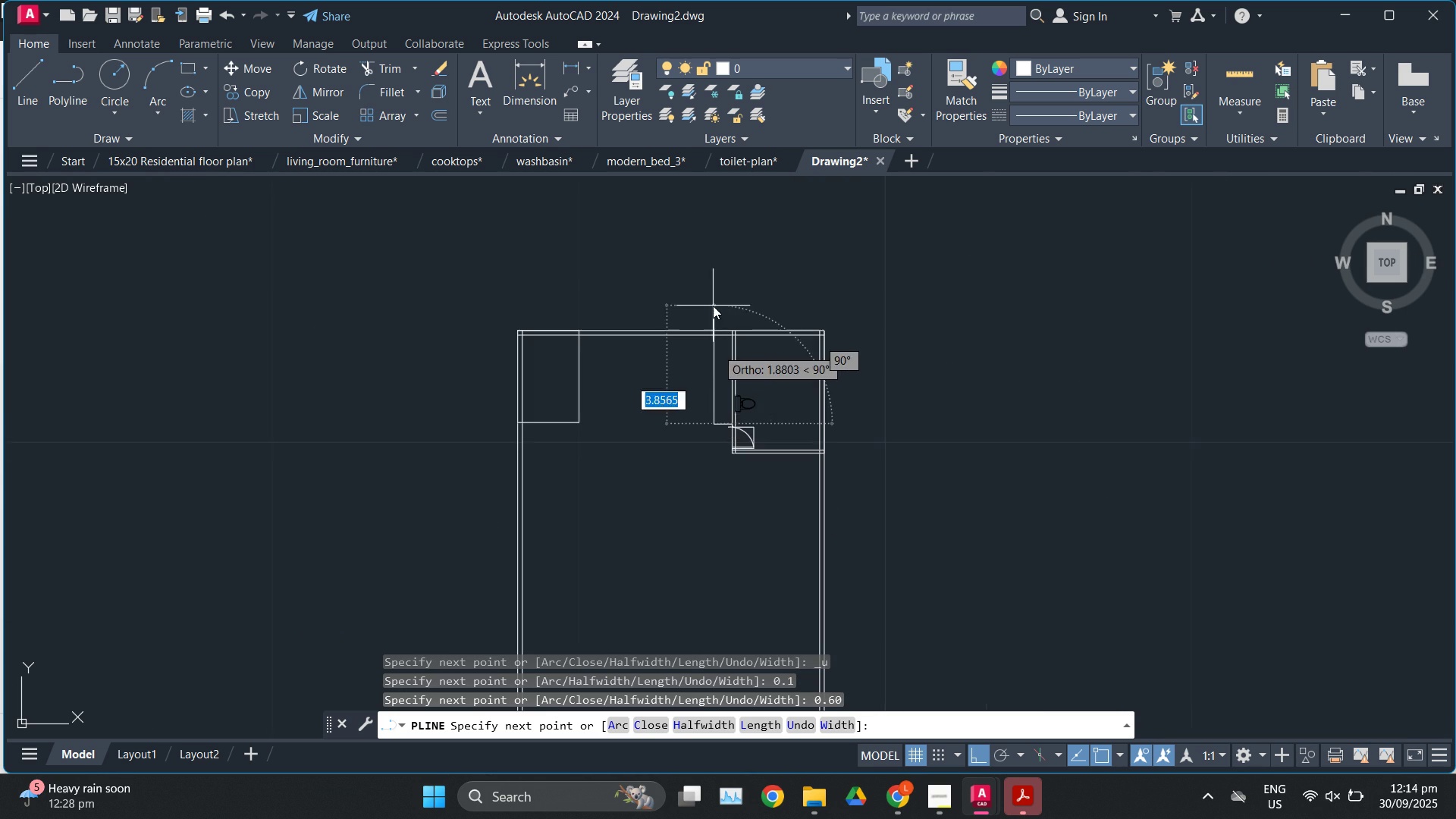 
scroll: coordinate [713, 306], scroll_direction: up, amount: 3.0
 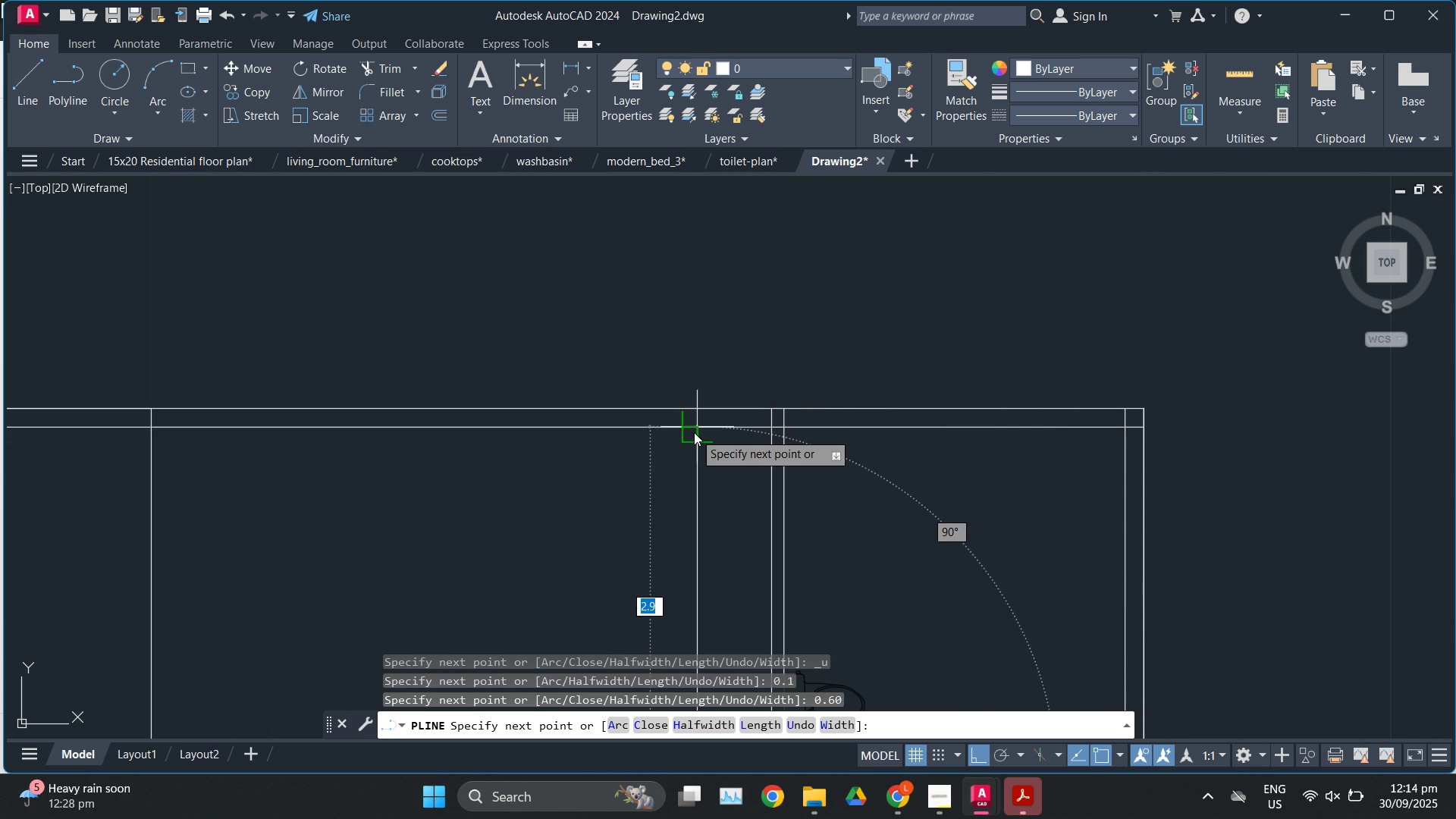 
left_click([694, 432])
 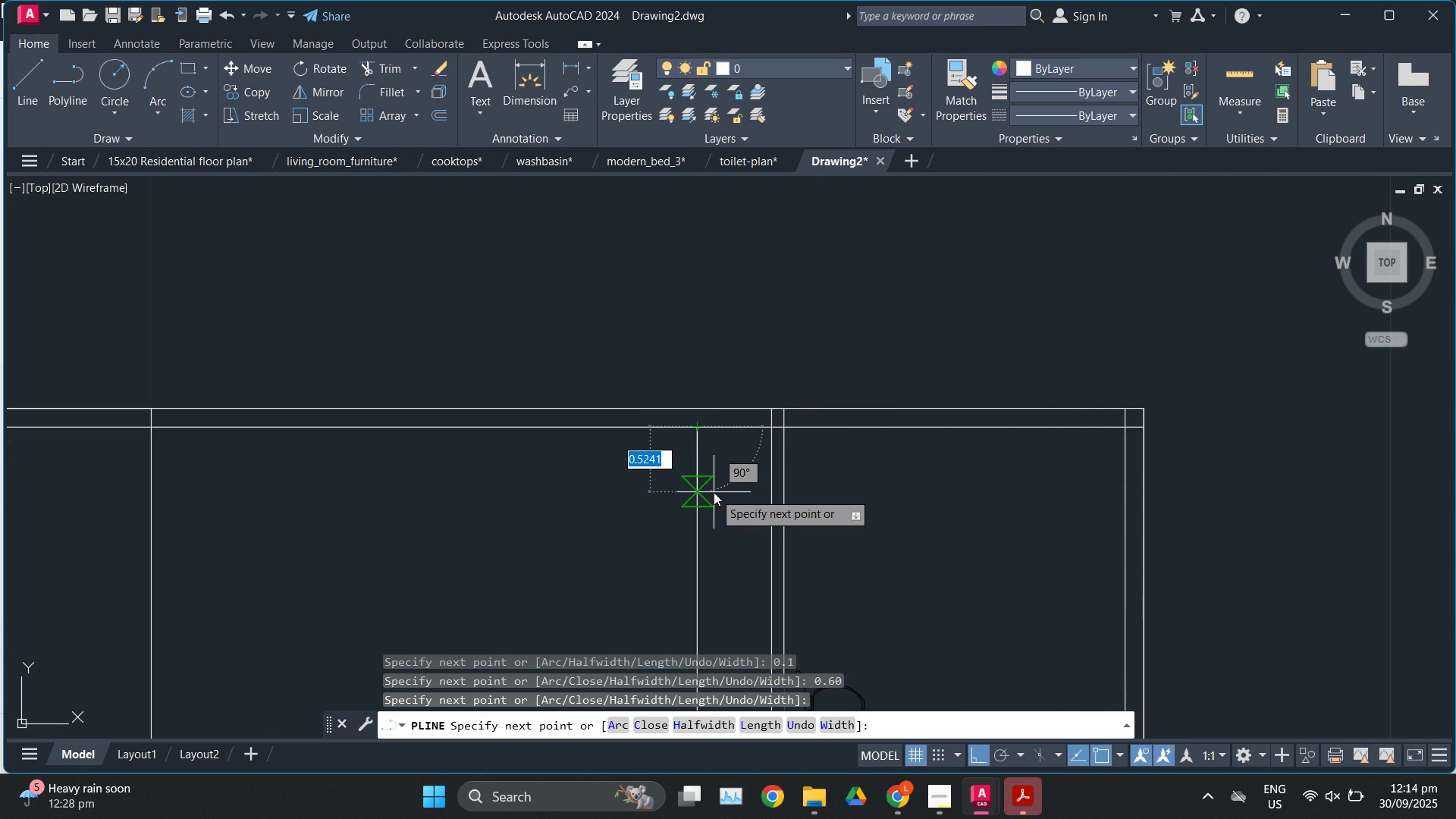 
key(Numpad0)
 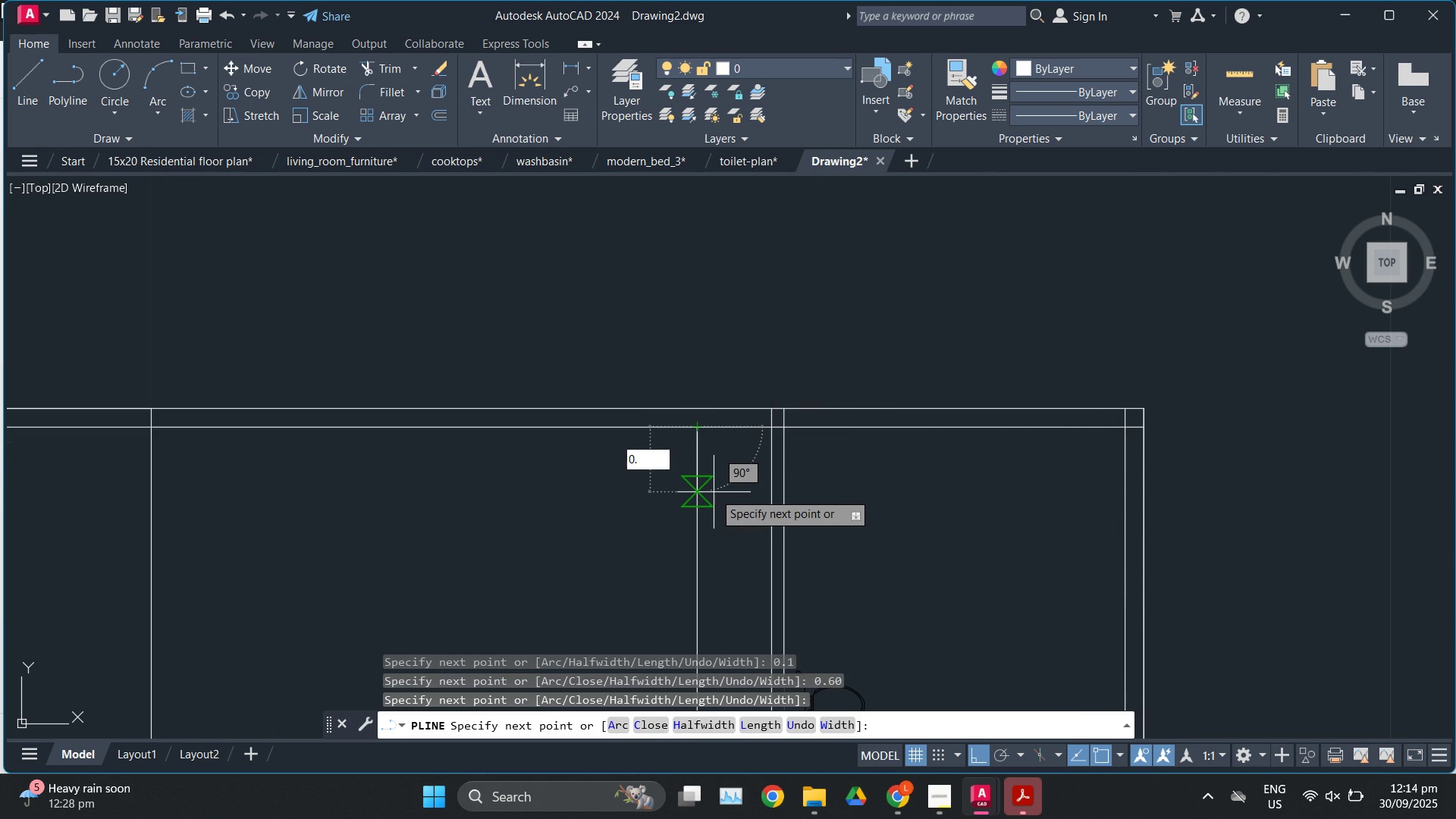 
key(NumpadDecimal)
 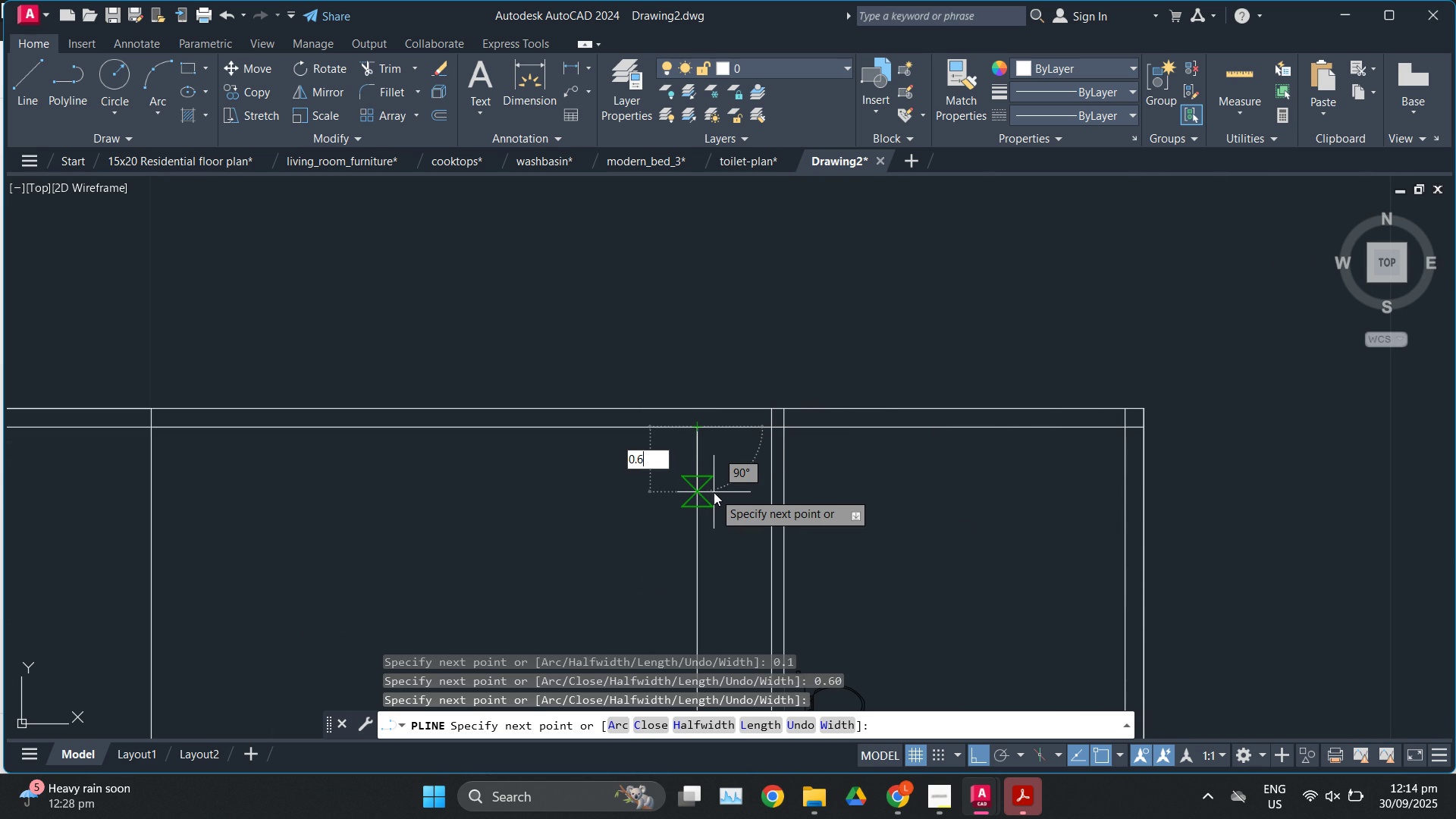 
key(Numpad6)
 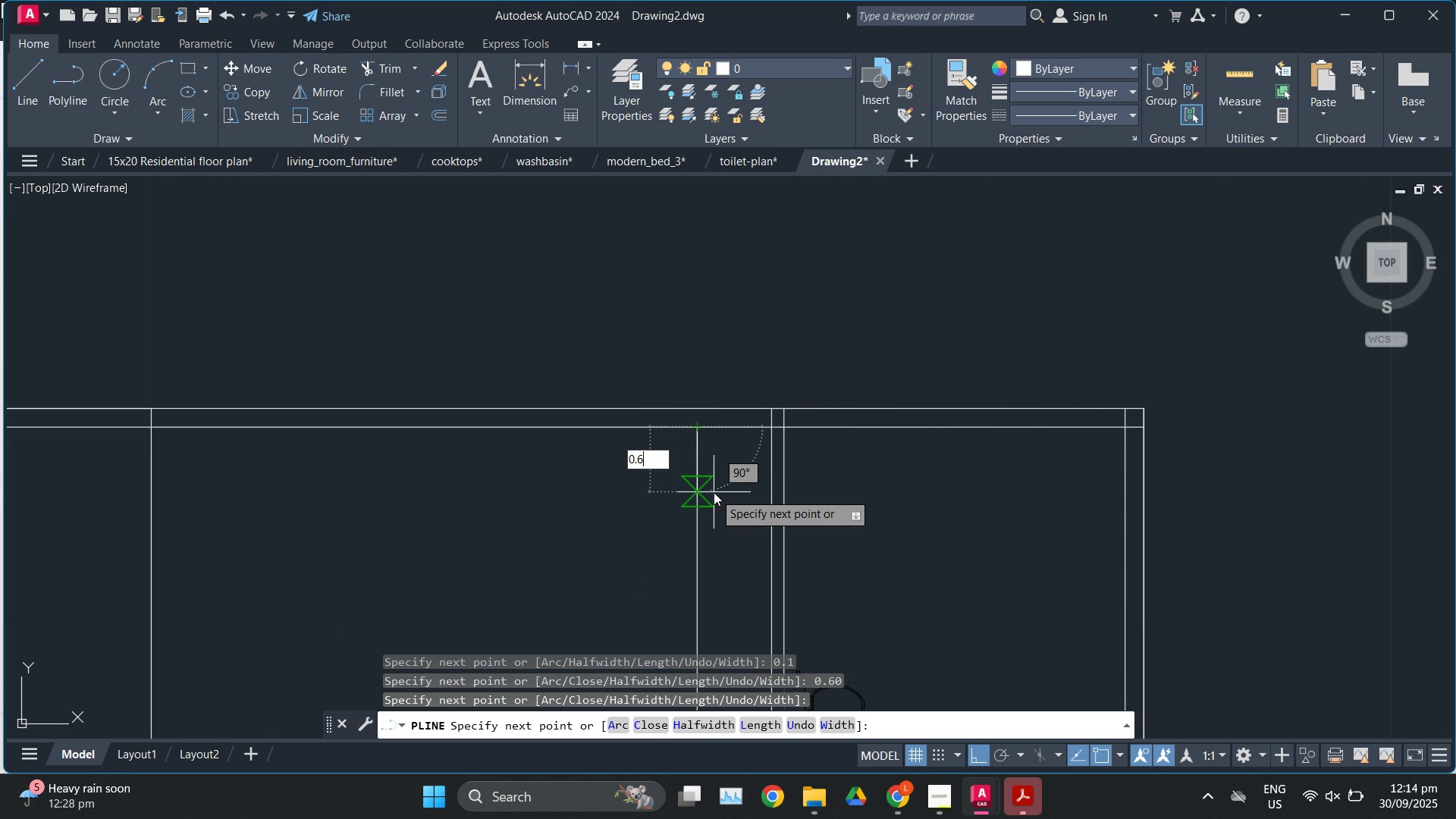 
key(Enter)
 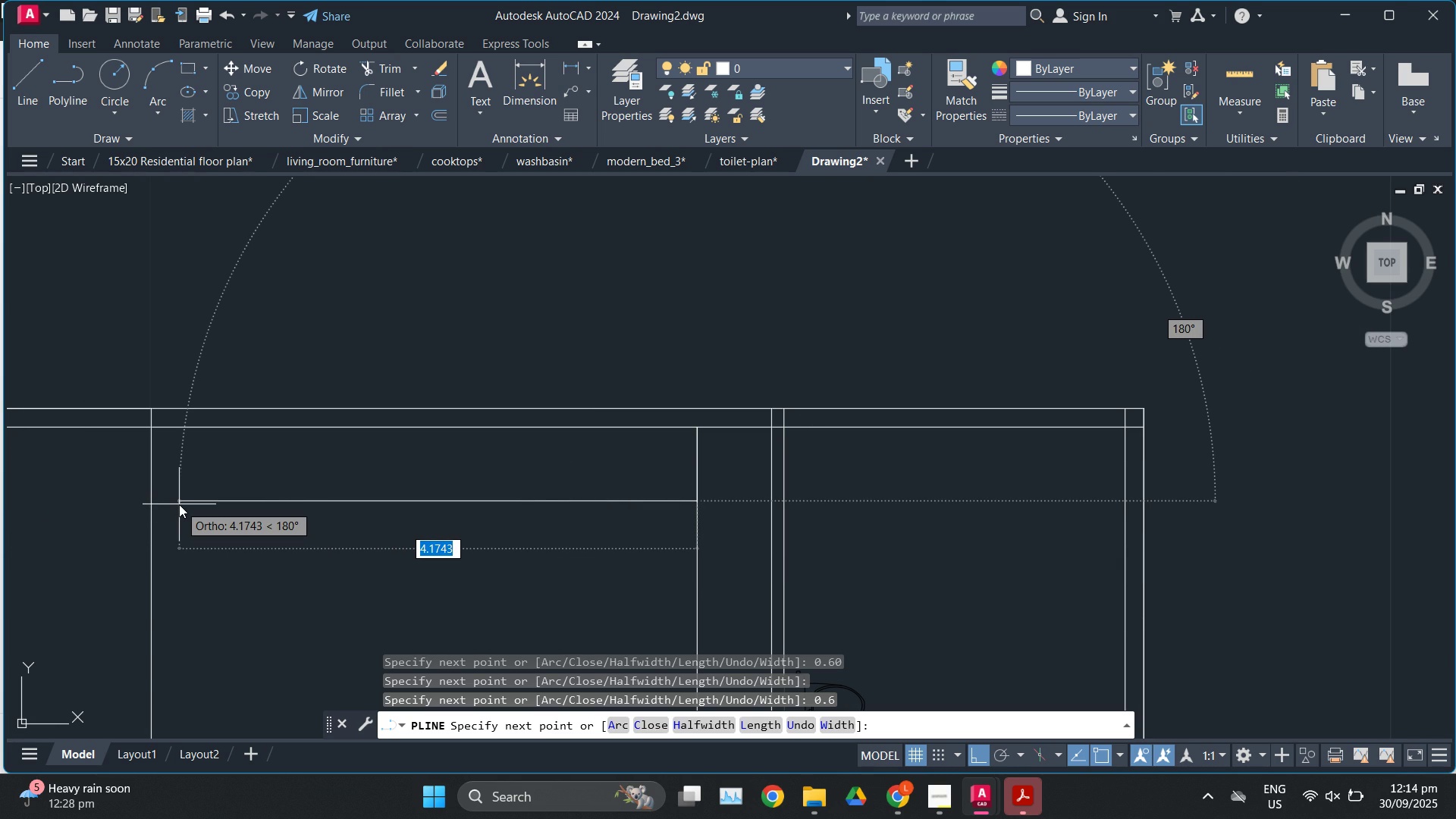 
key(Numpad3)
 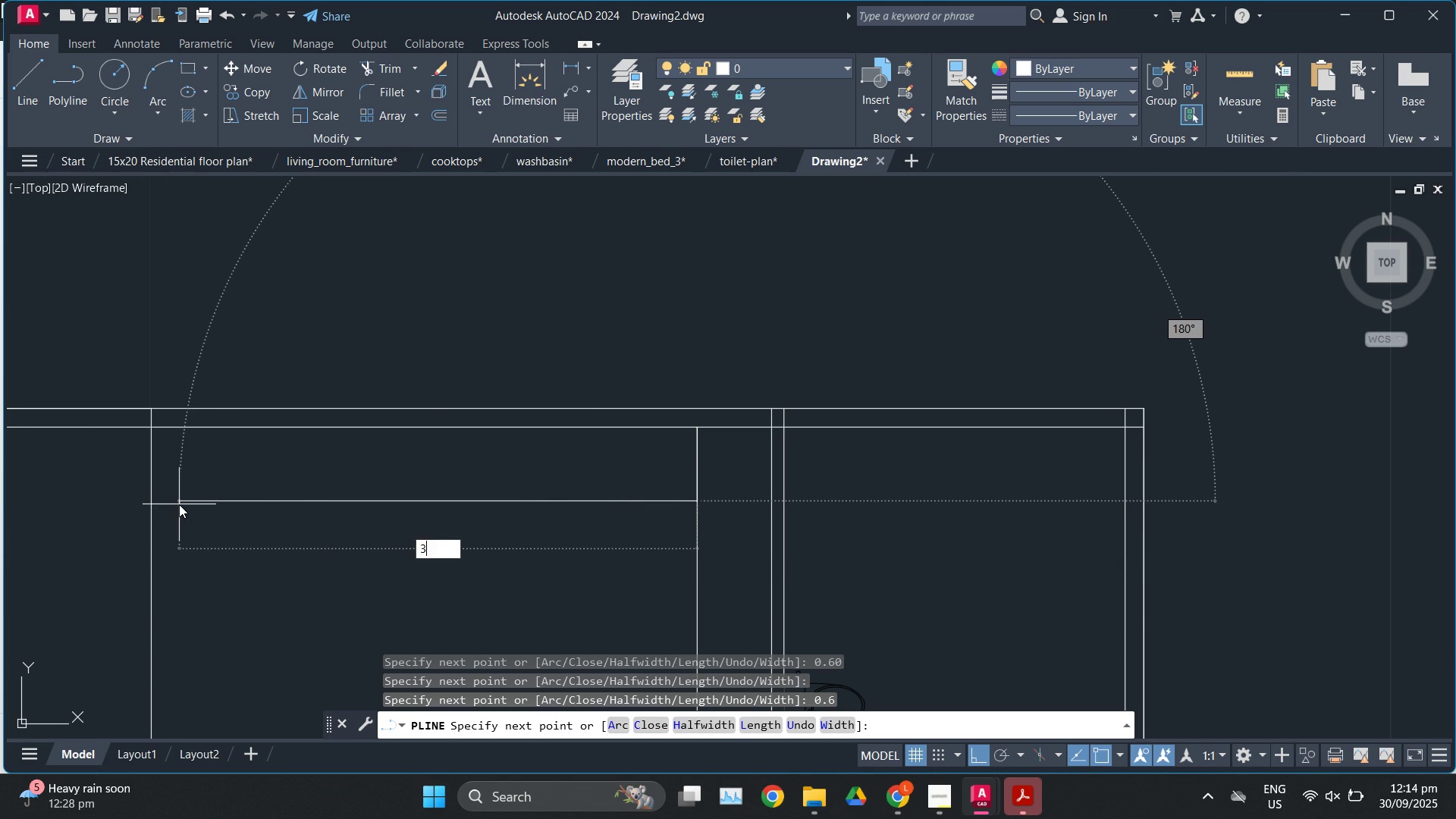 
key(Enter)
 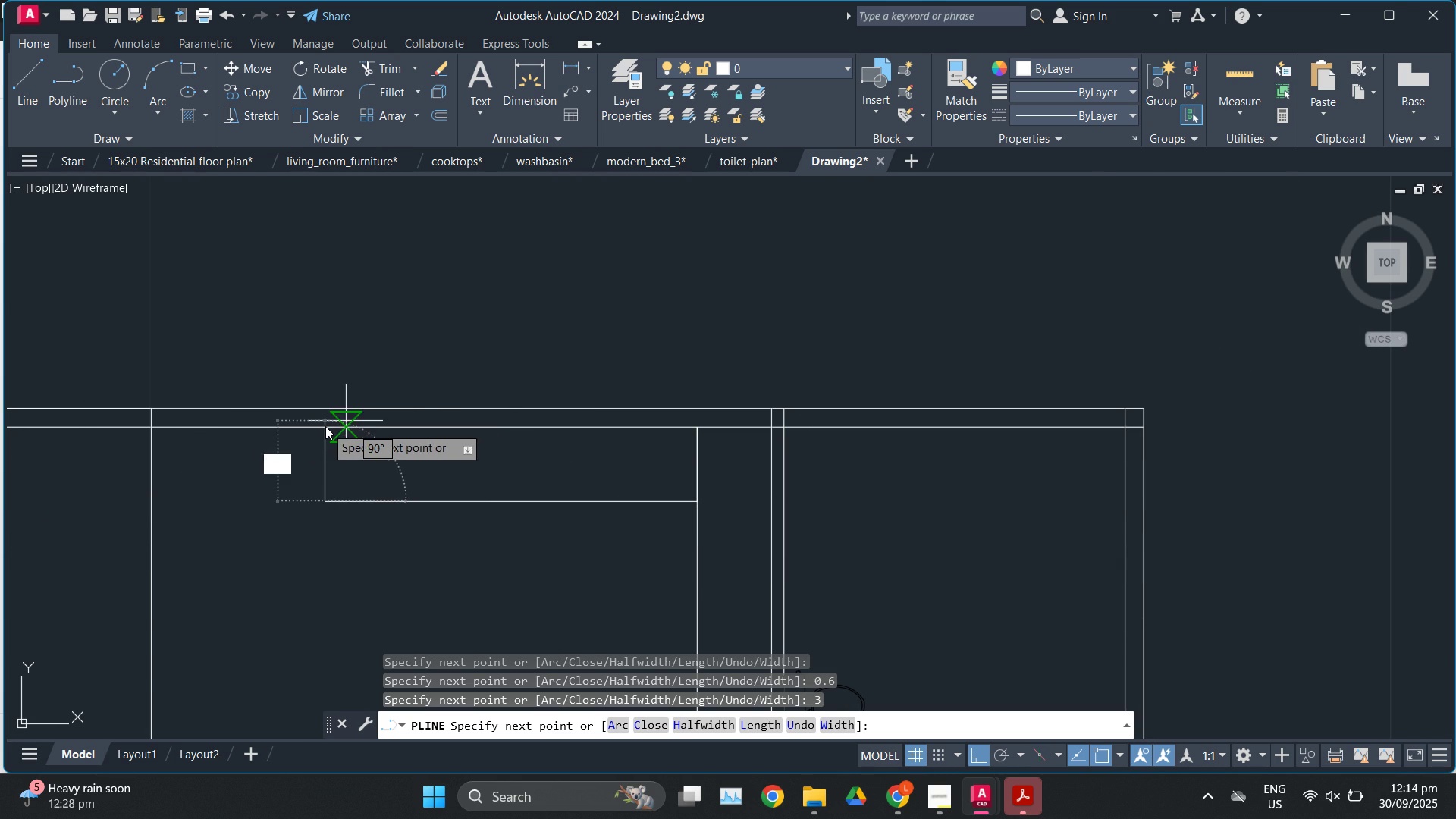 
left_click([315, 429])
 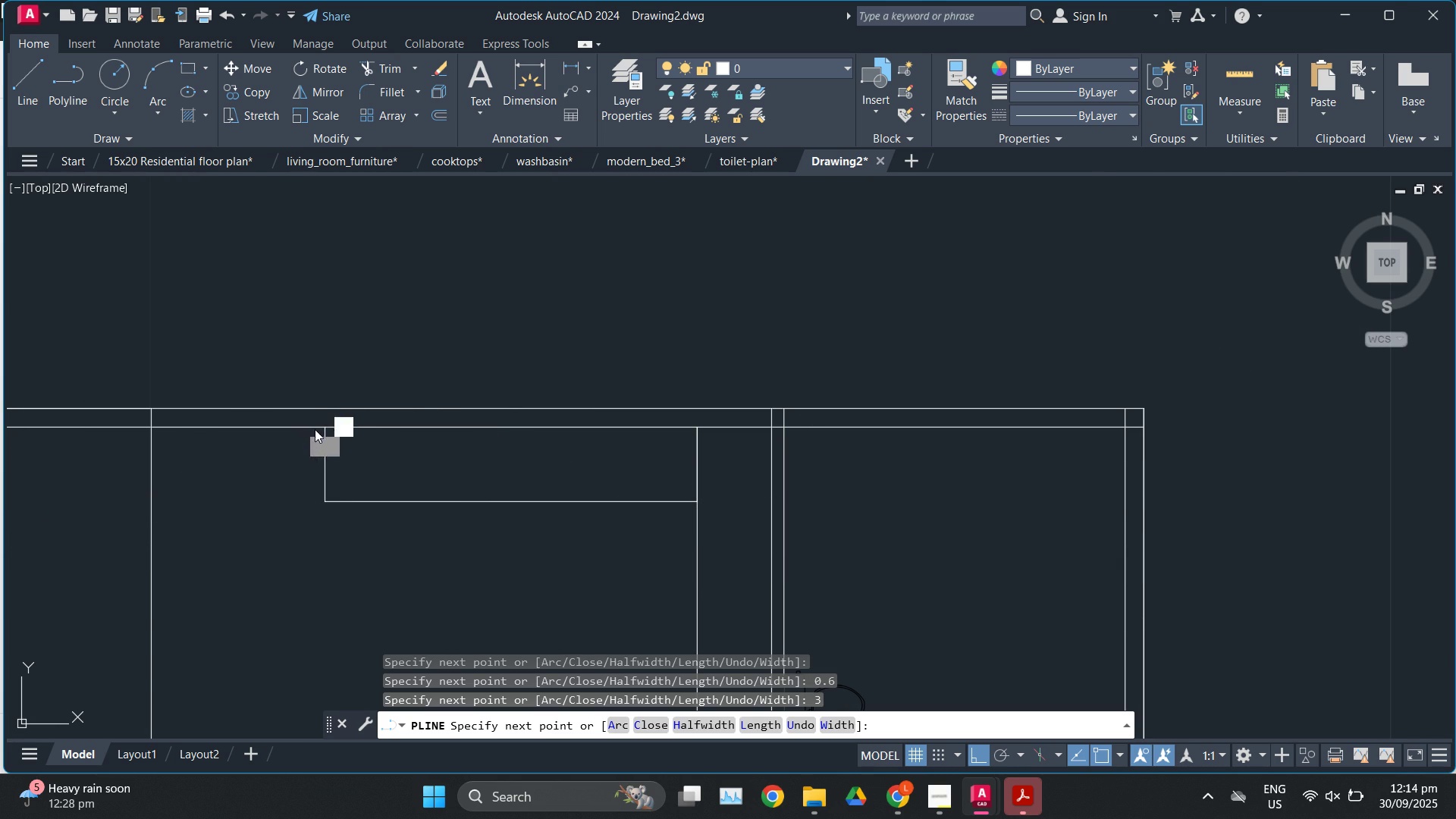 
key(Escape)
 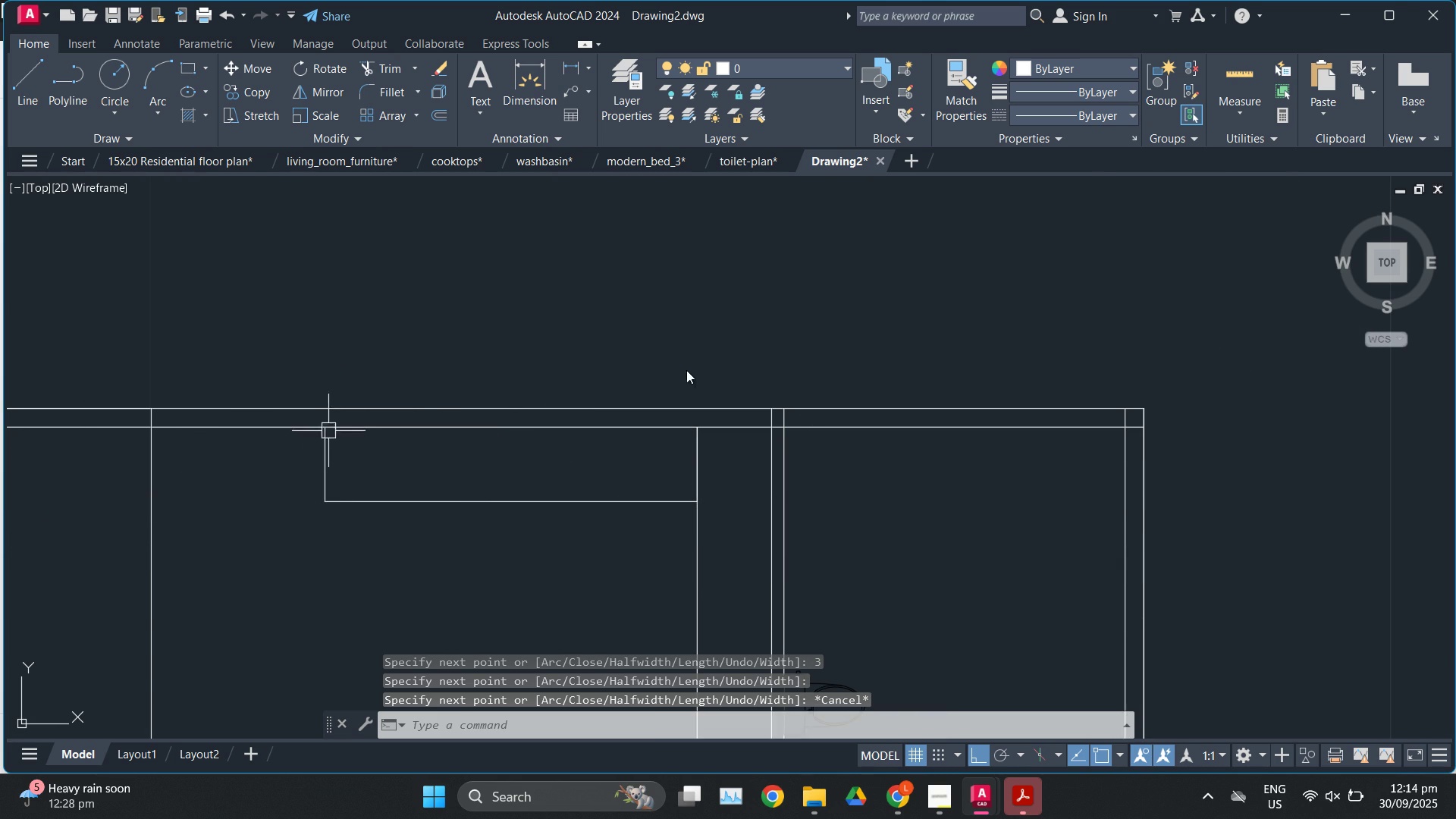 
scroll: coordinate [968, 263], scroll_direction: down, amount: 3.0
 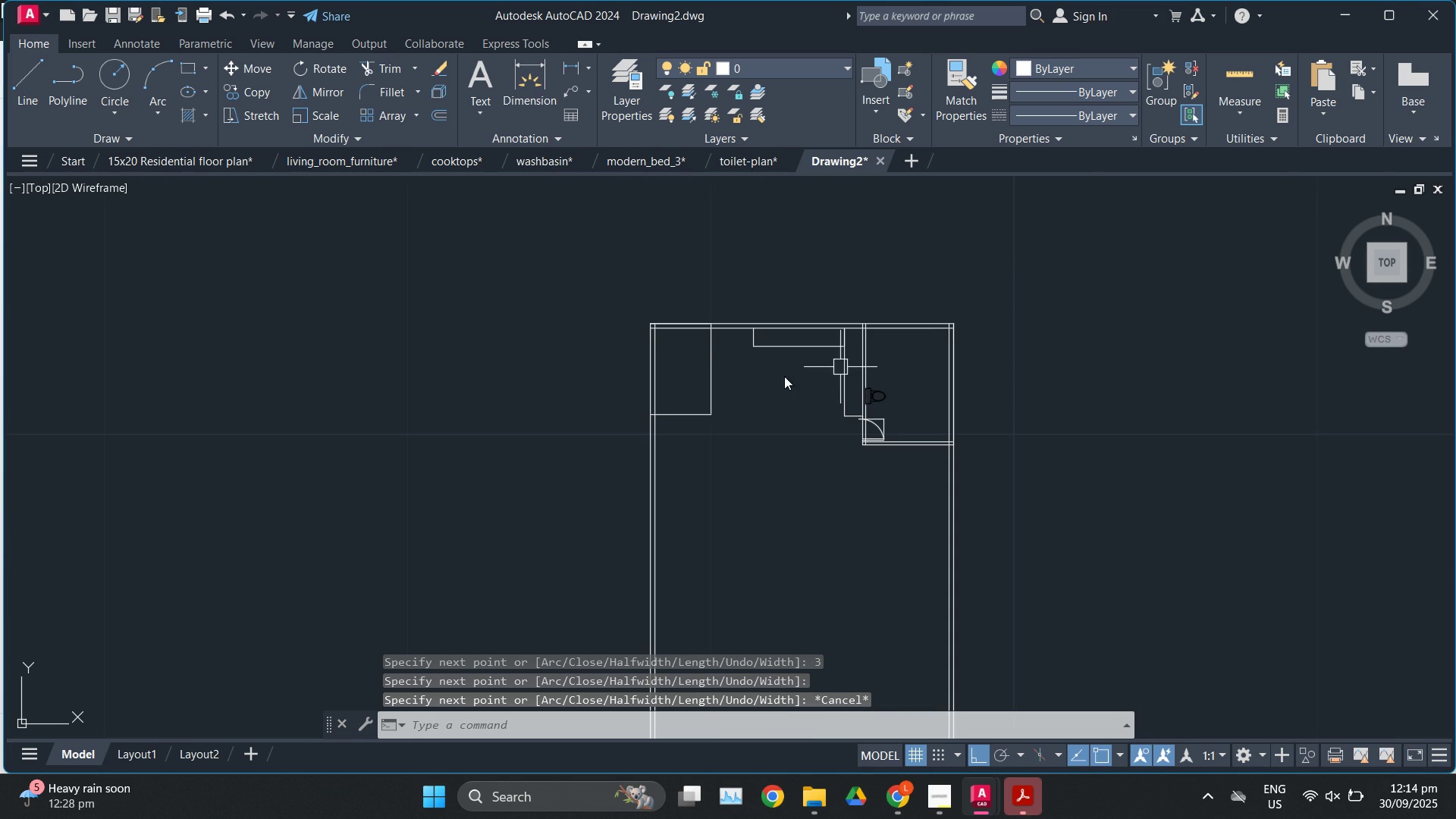 
scroll: coordinate [702, 347], scroll_direction: up, amount: 2.0
 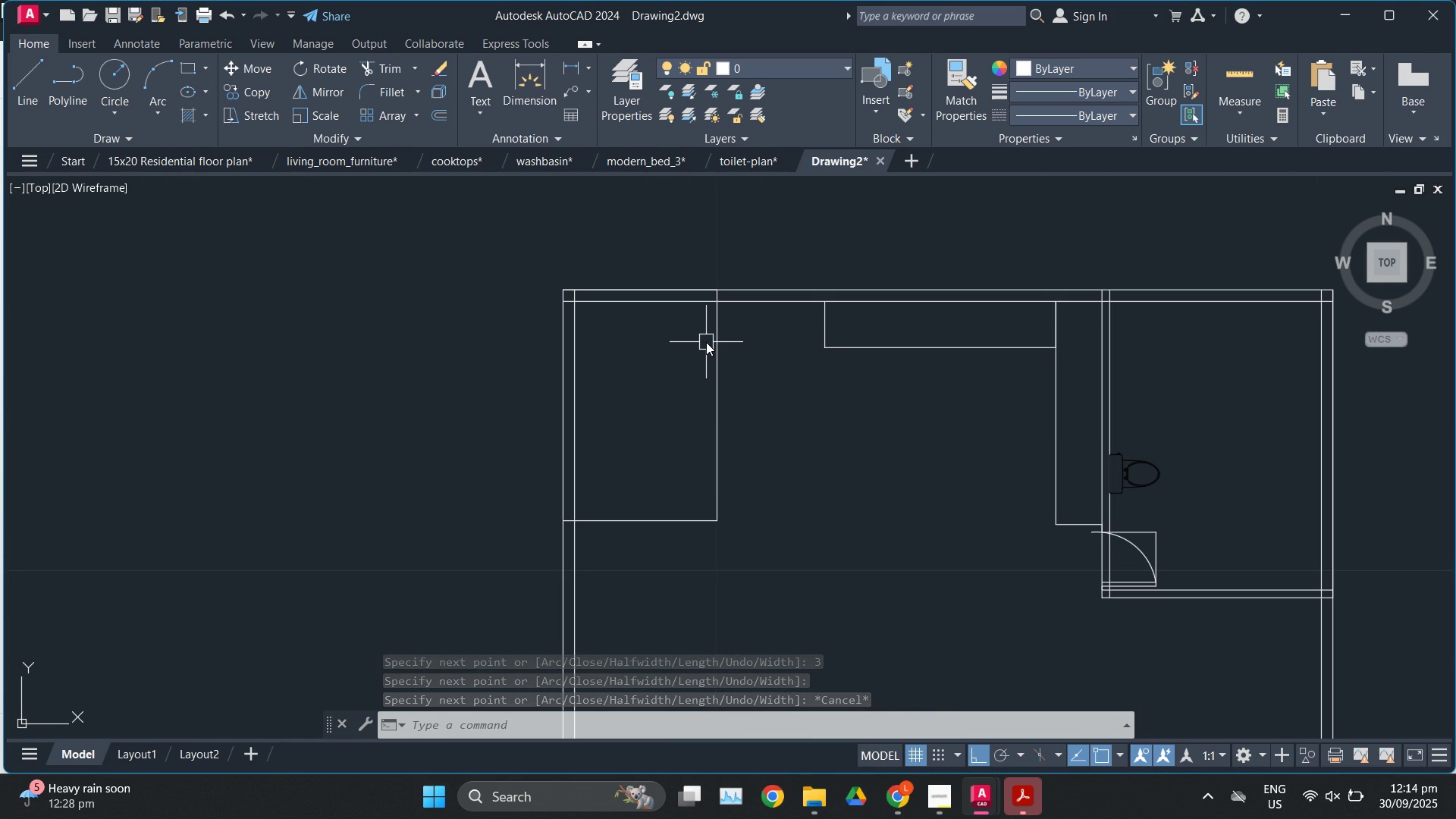 
mouse_move([748, 321])
 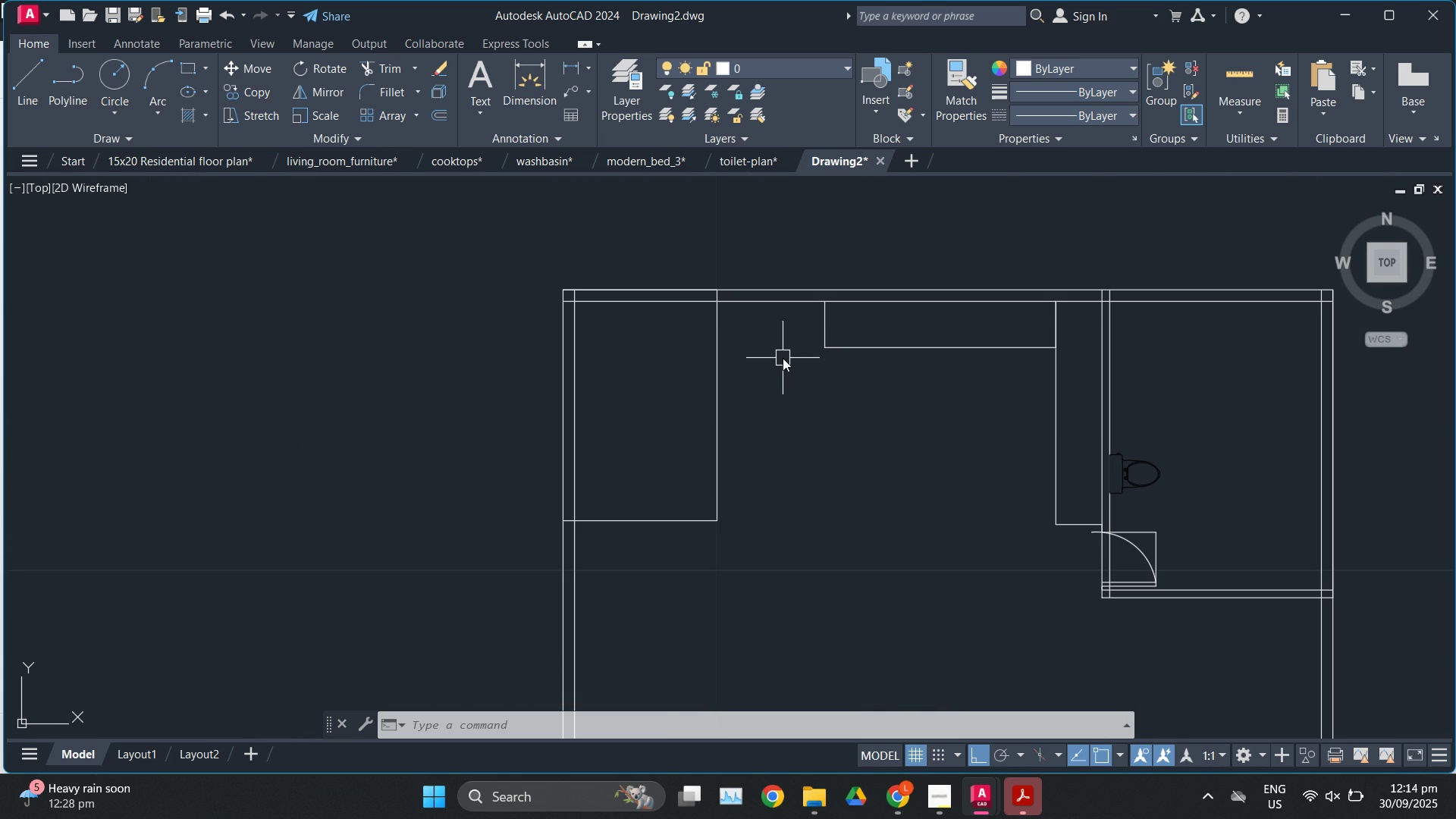 
type(pl)
 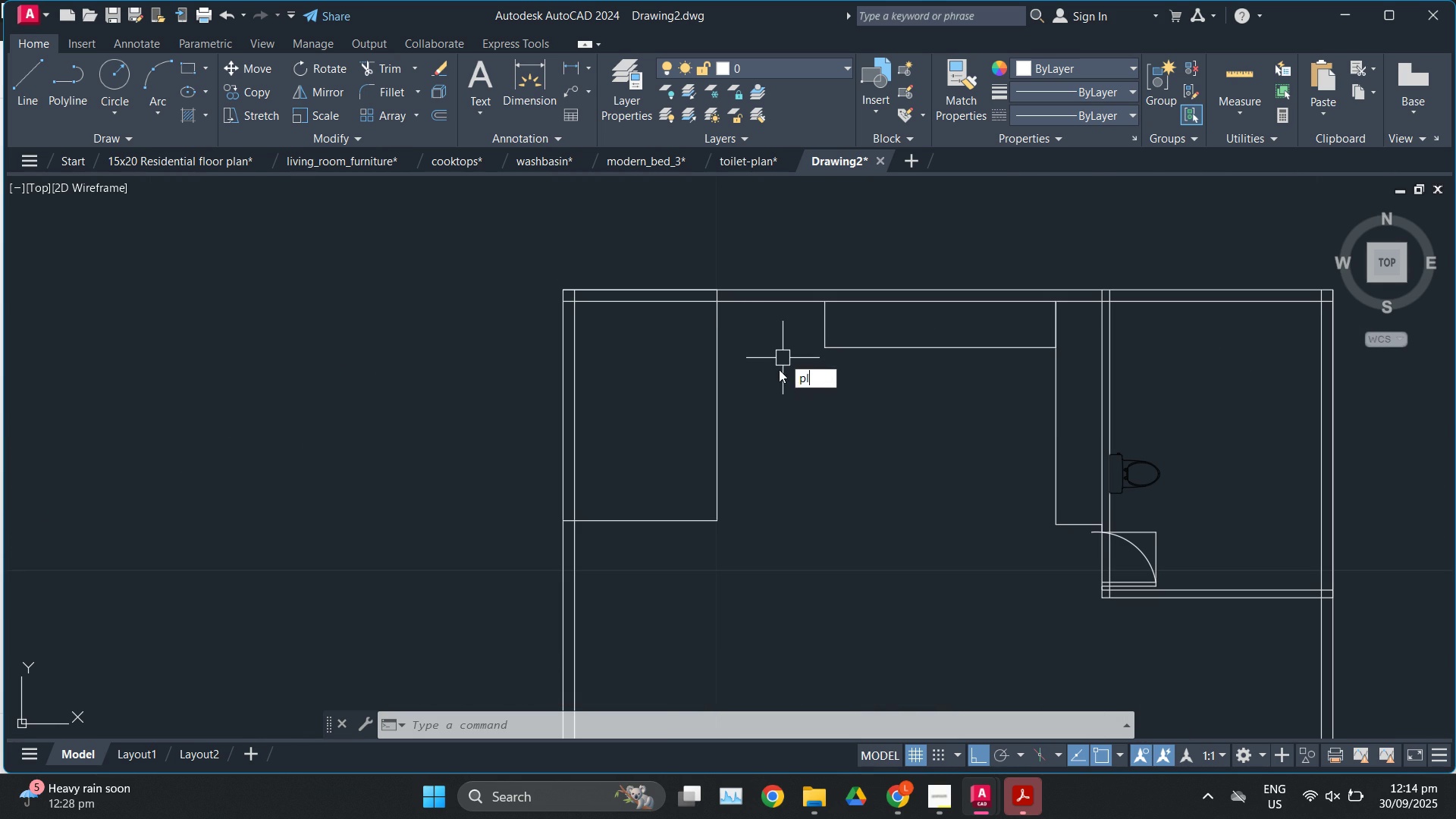 
key(Enter)